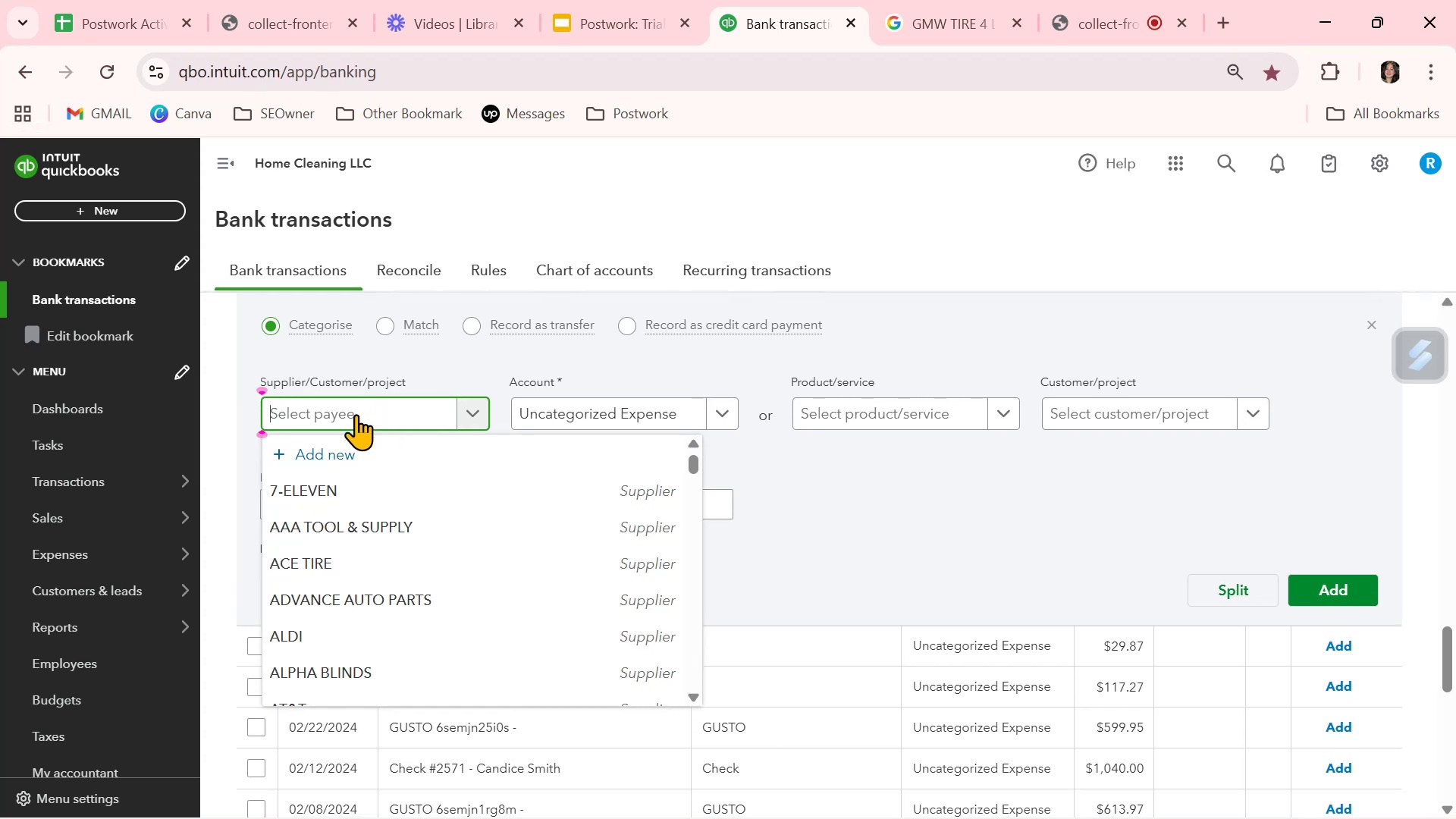 
left_click([339, 450])
 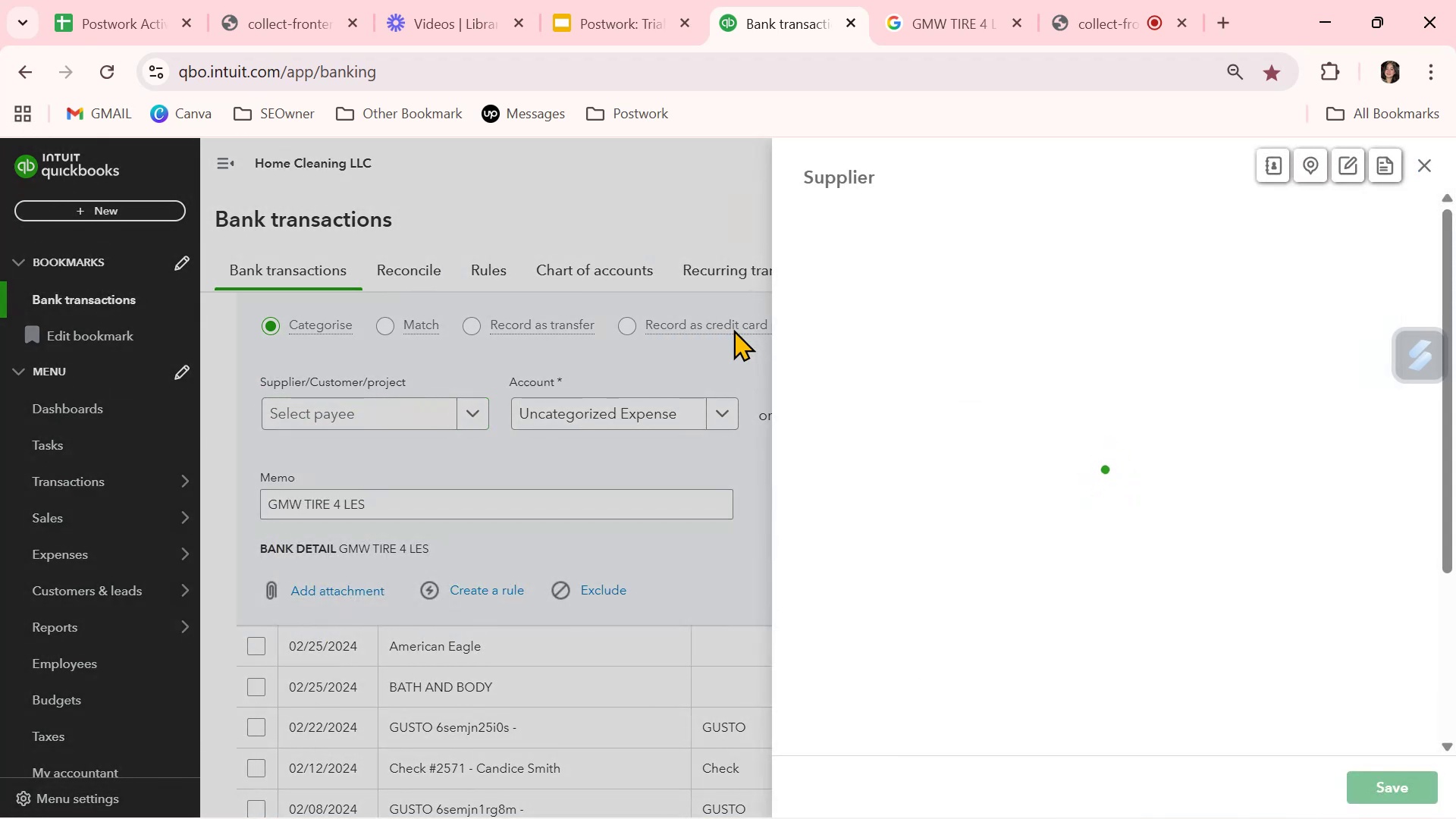 
key(Control+ControlLeft)
 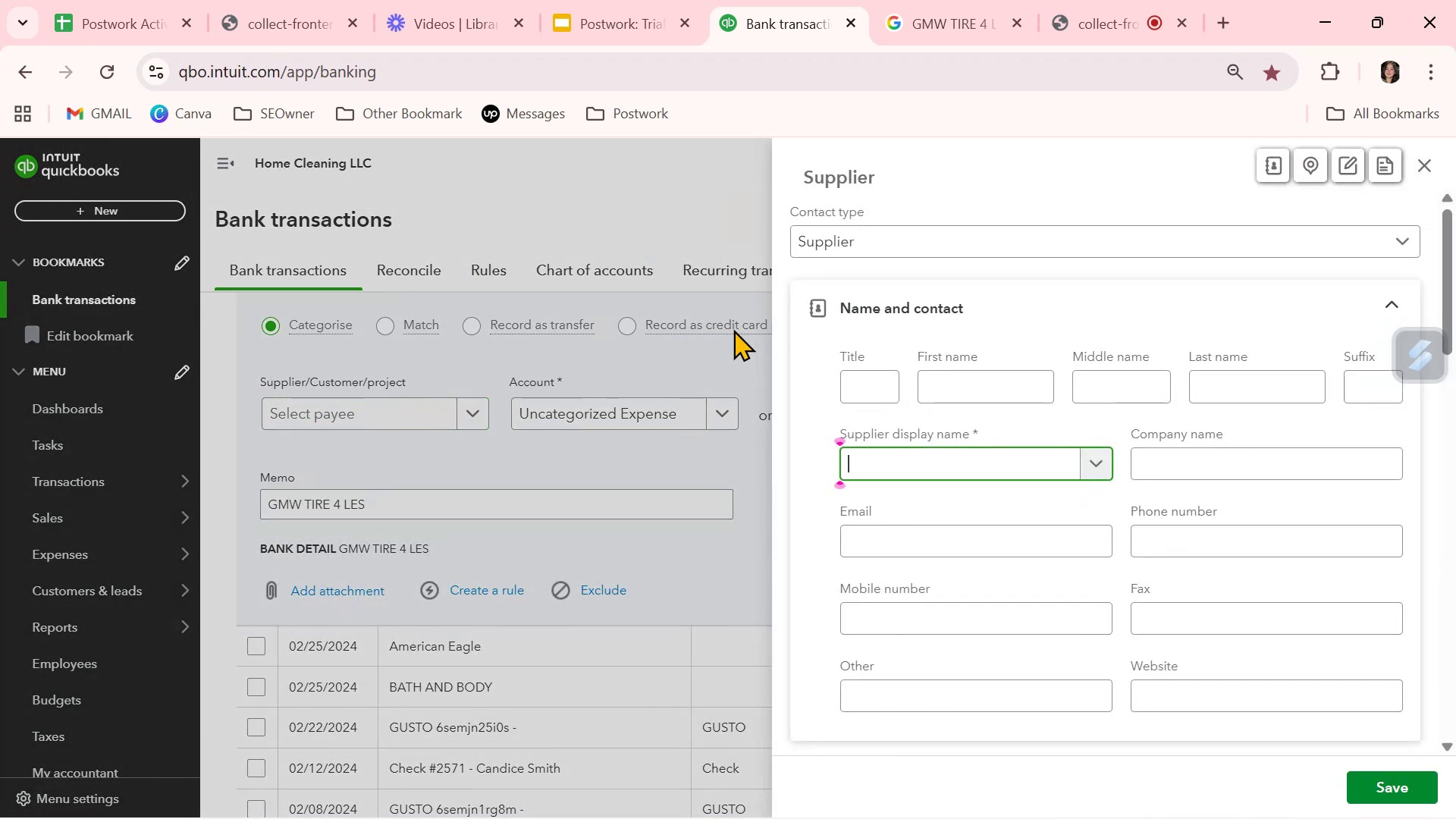 
key(Control+V)
 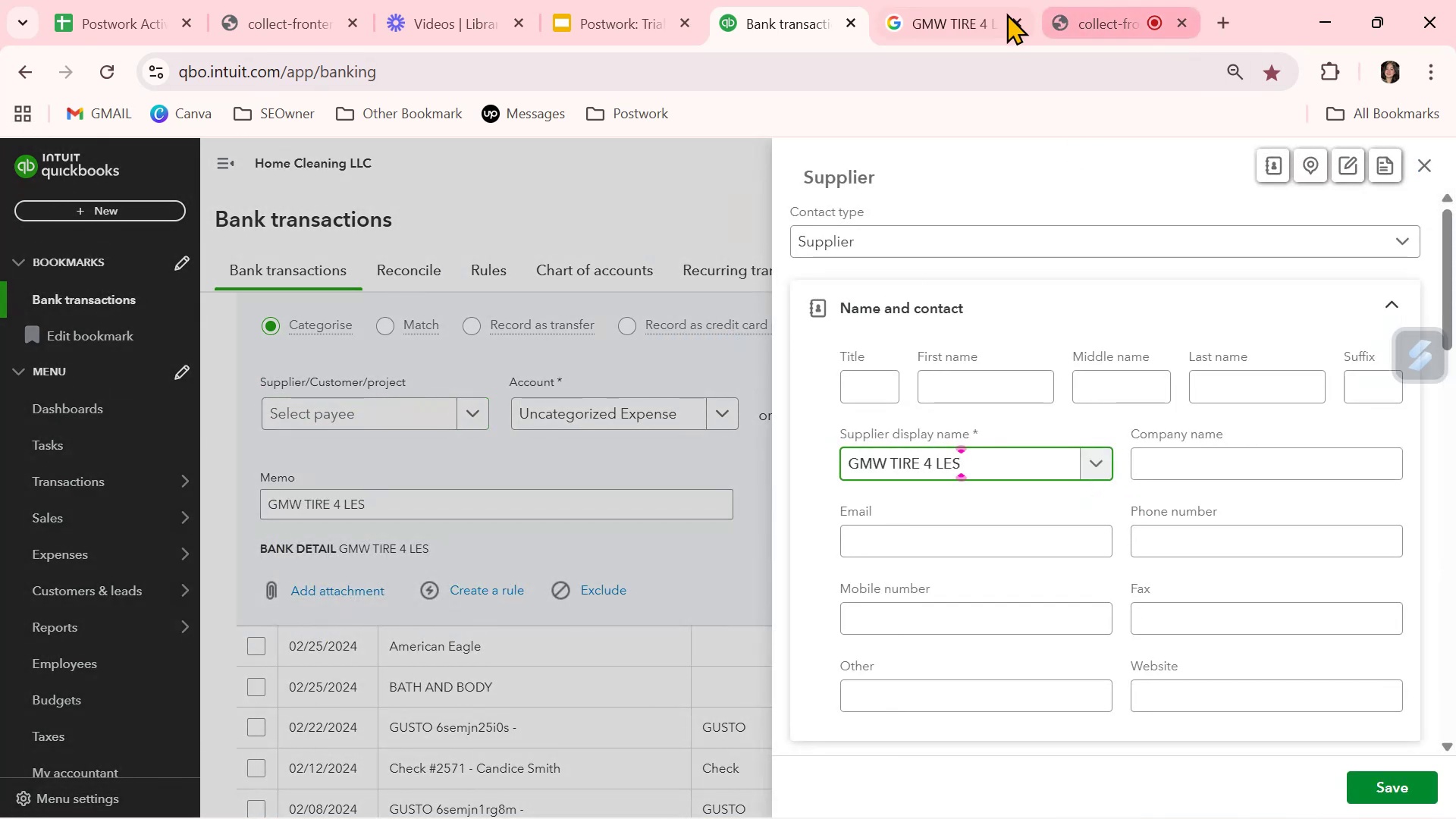 
left_click([978, 17])
 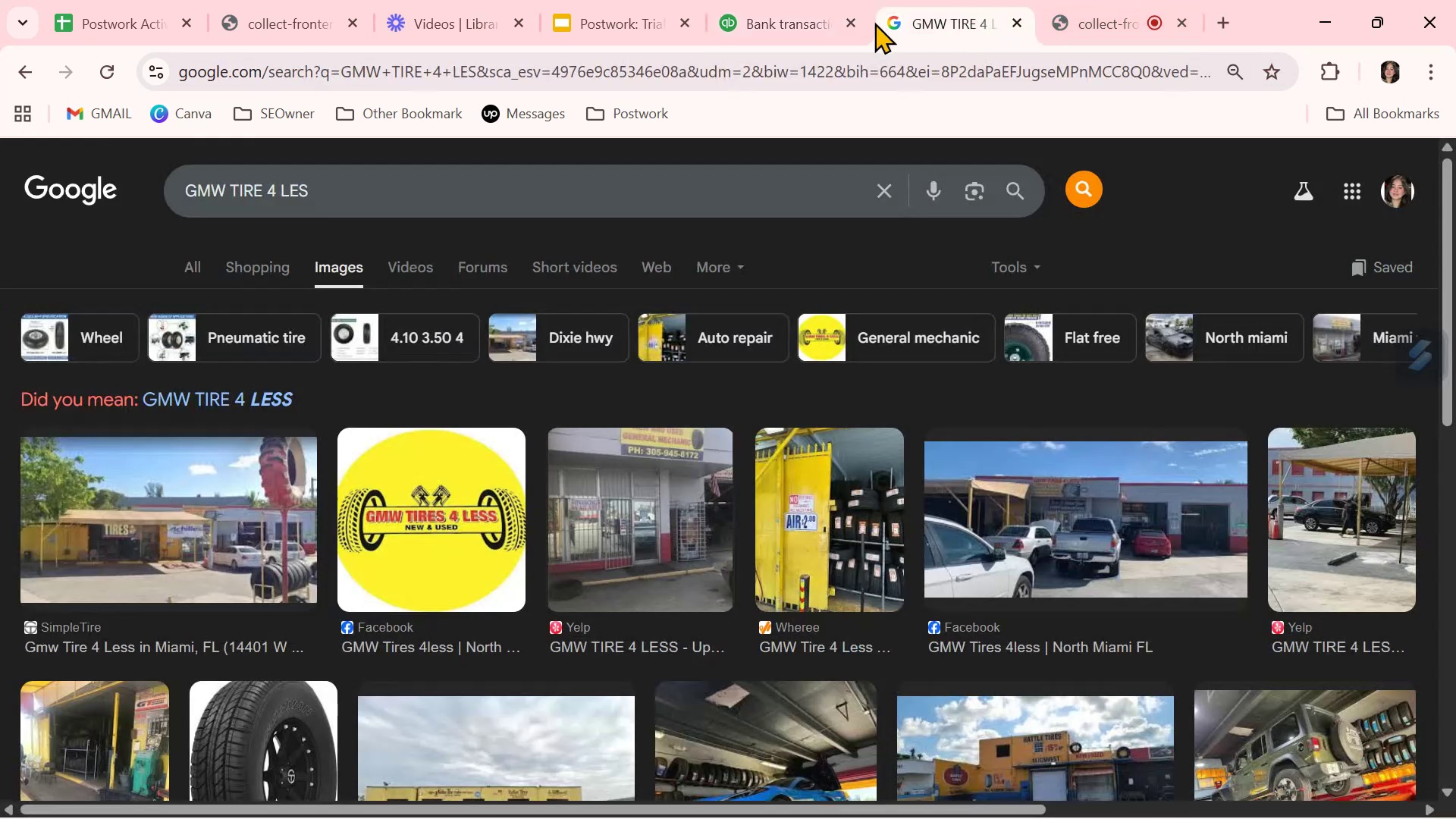 
left_click([746, 23])
 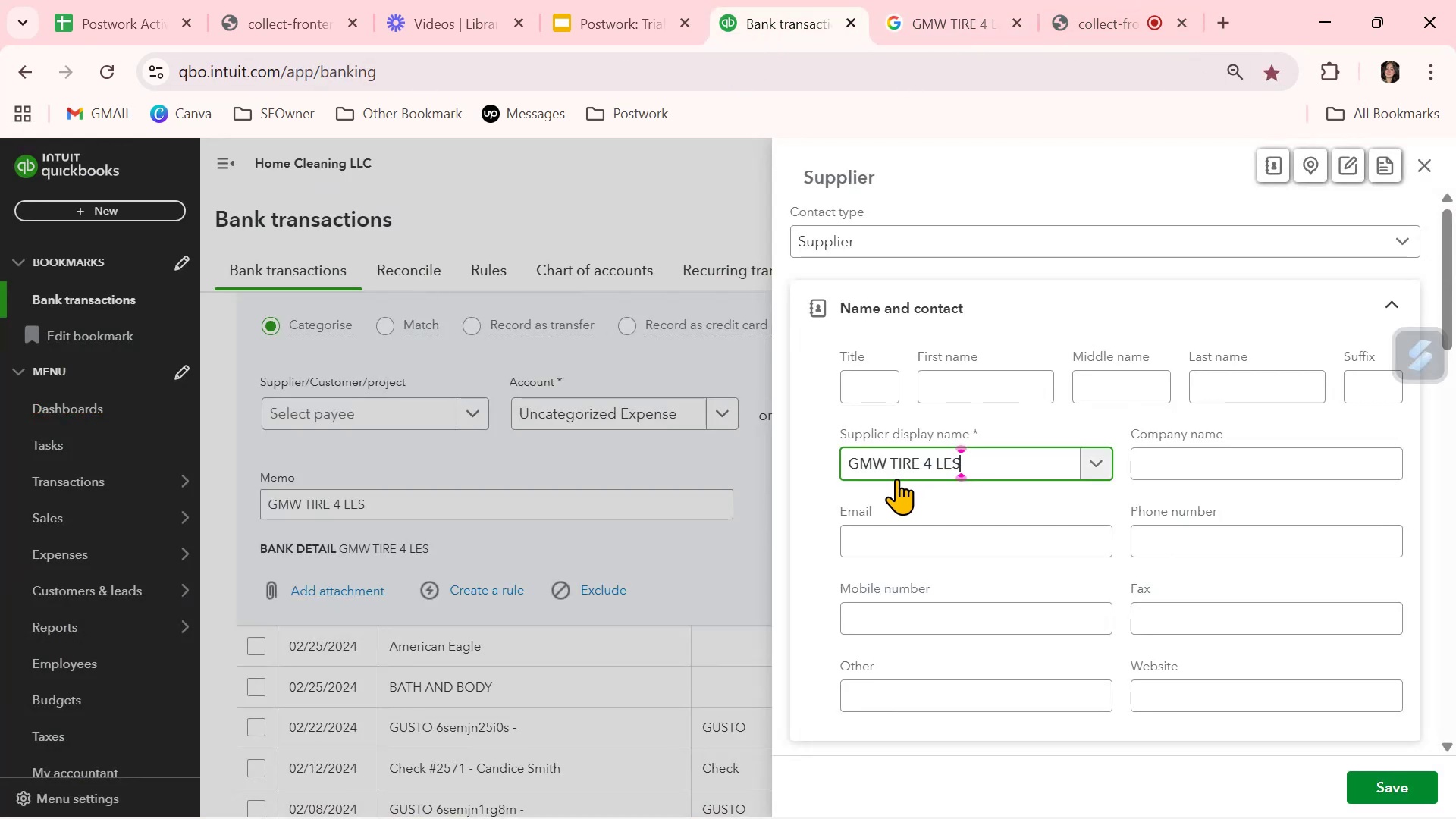 
key(S)
 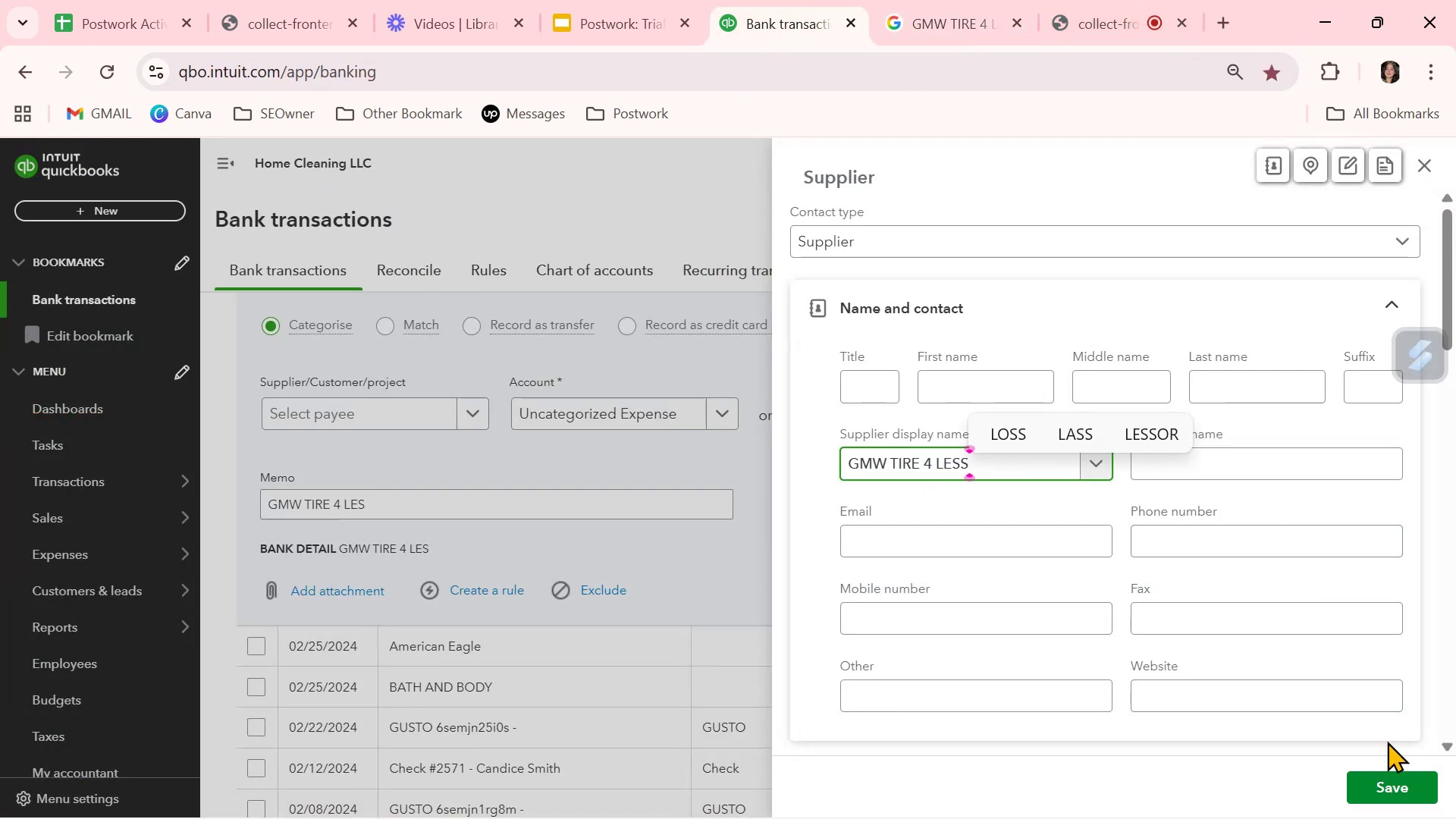 
left_click([1395, 780])
 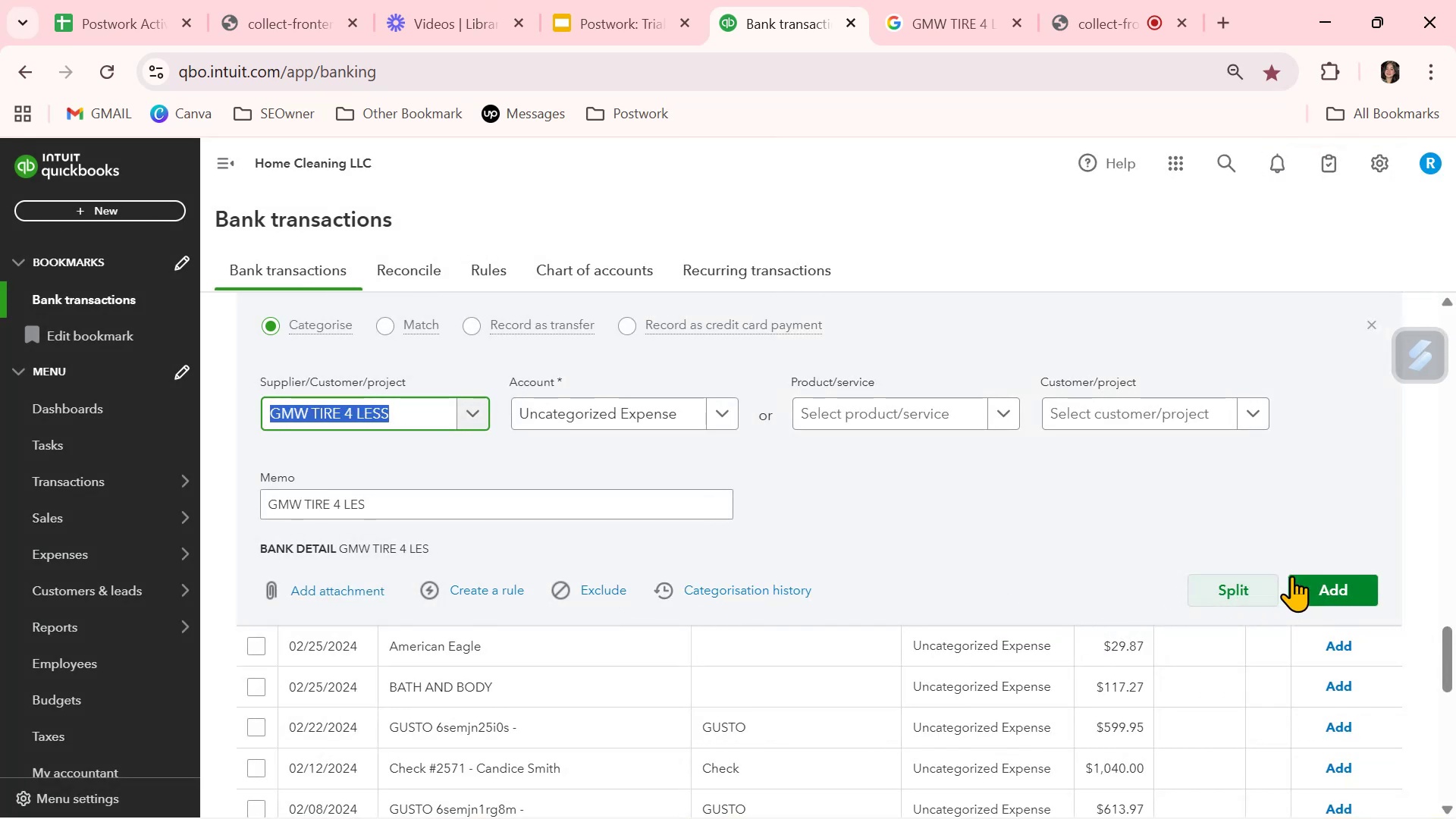 
left_click([620, 416])
 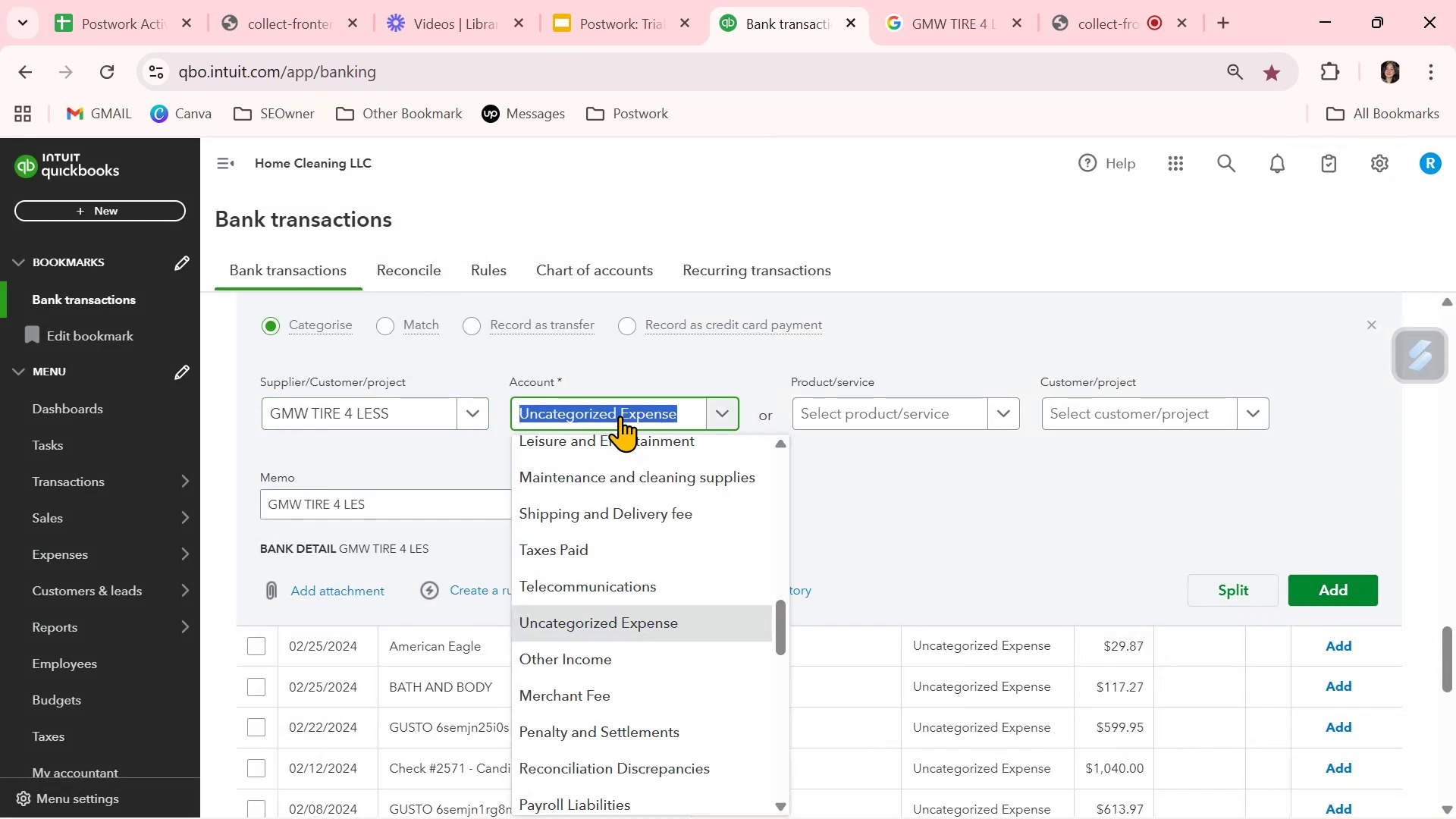 
type(VEH)
 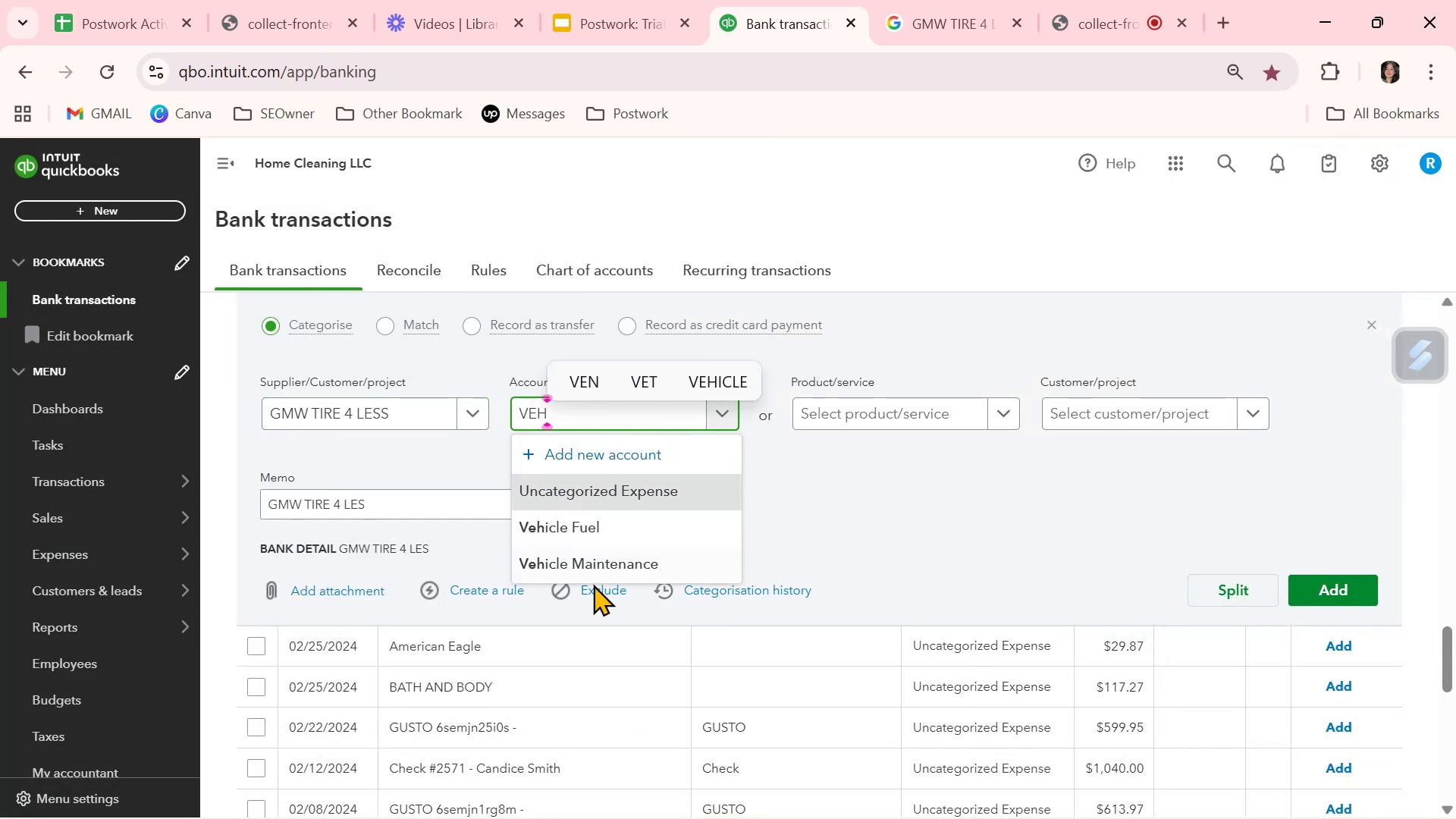 
left_click([604, 556])
 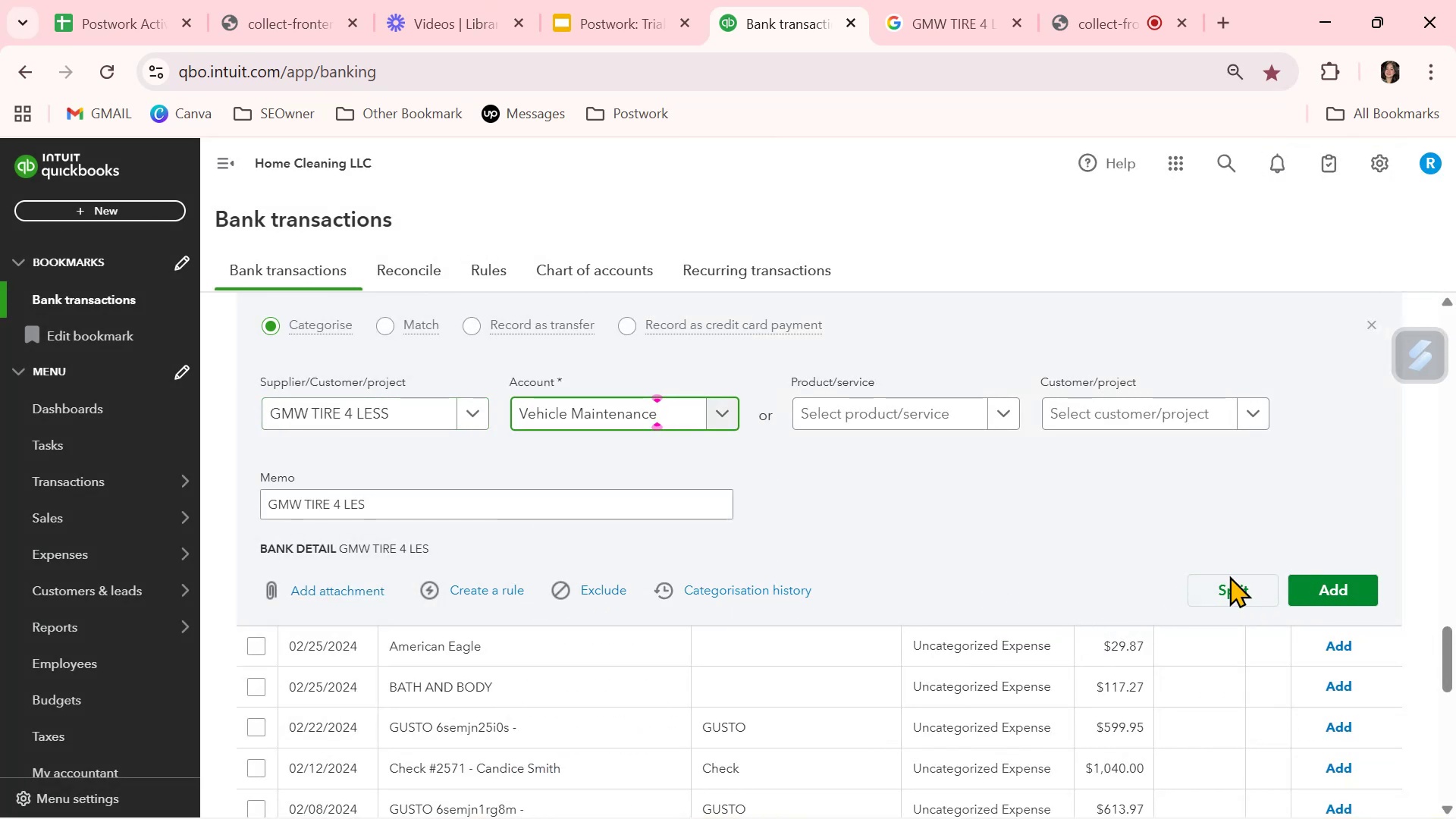 
left_click([1342, 583])
 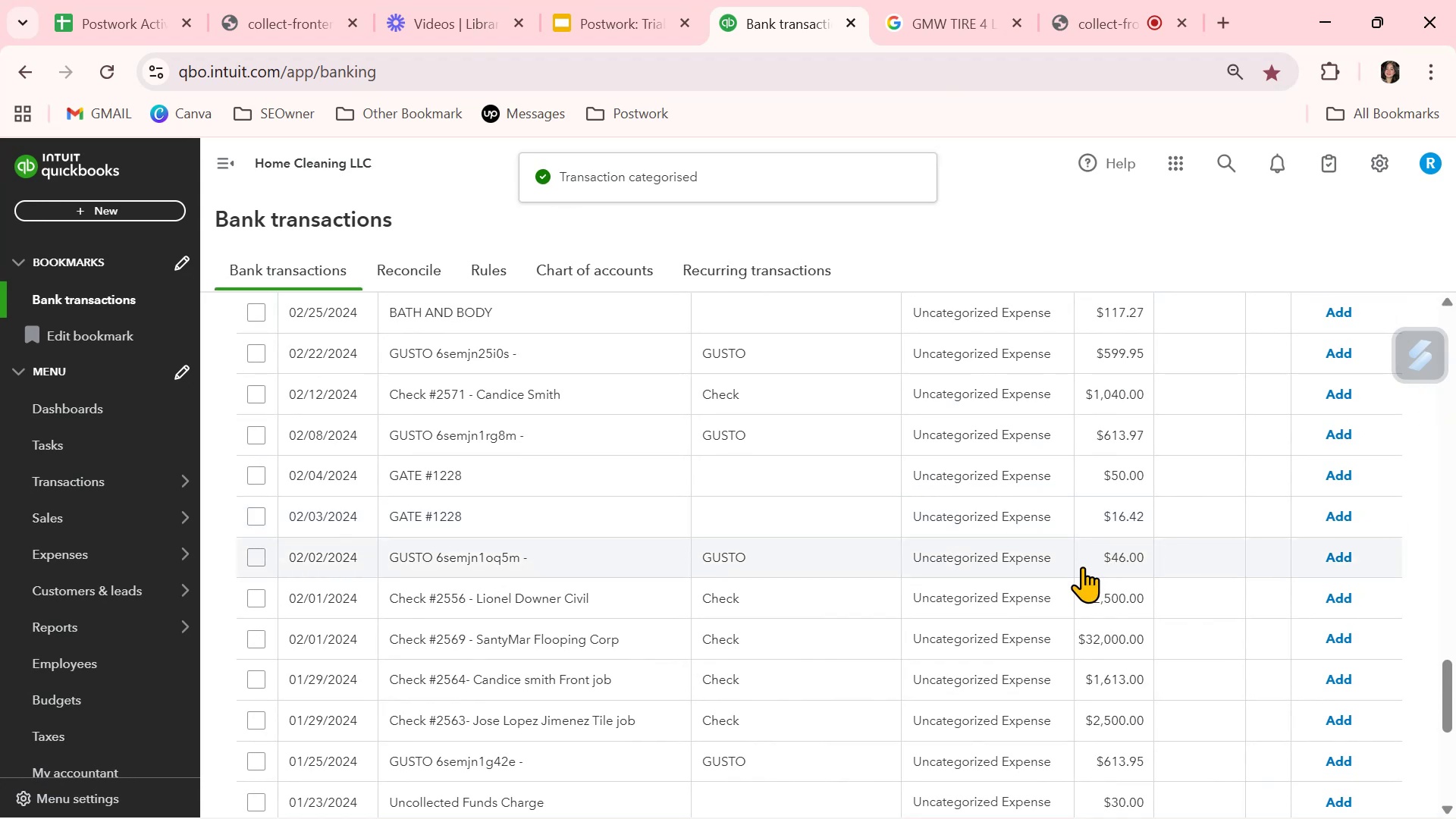 
scroll: coordinate [1084, 566], scroll_direction: up, amount: 2.0
 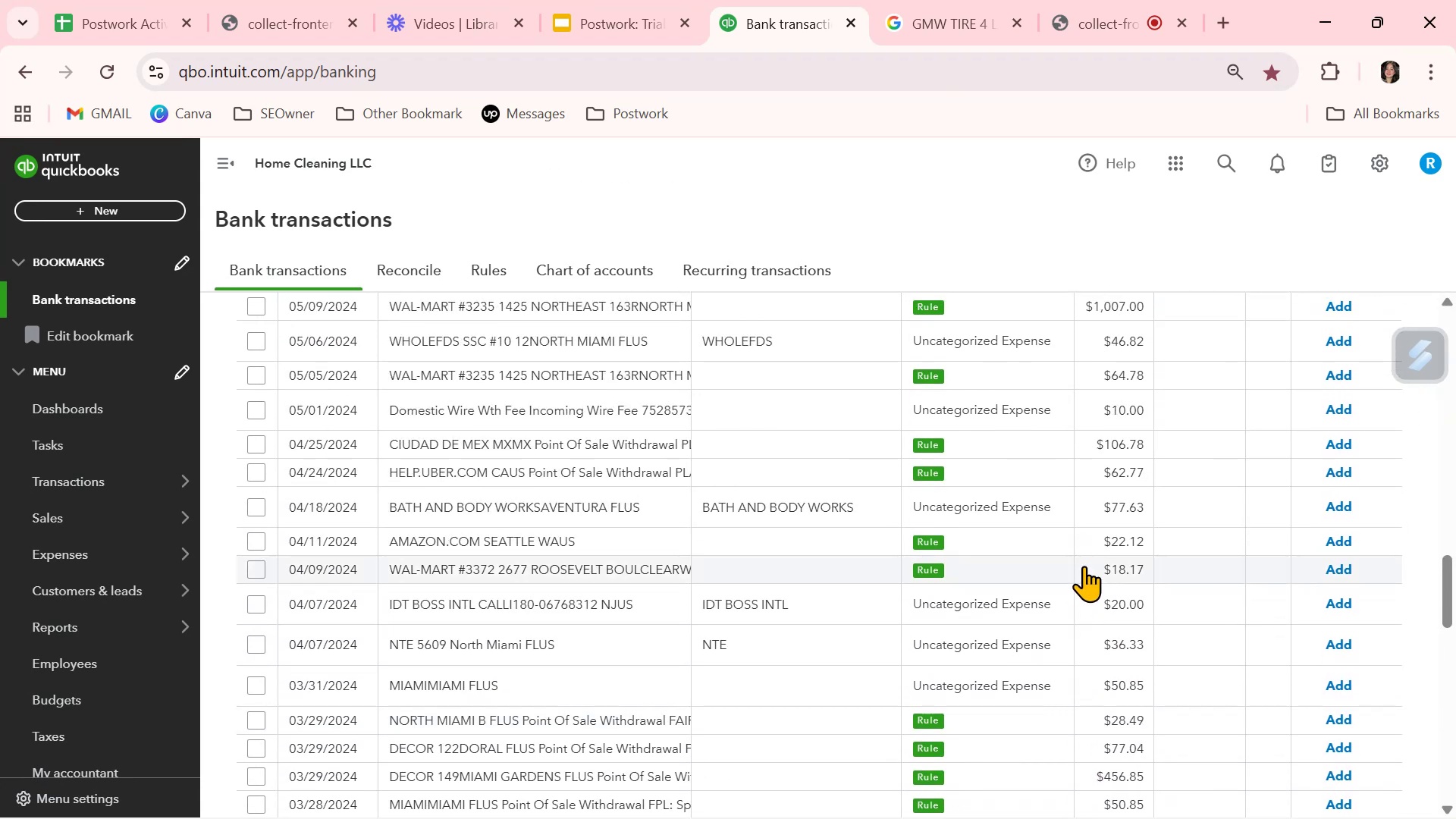 
scroll: coordinate [1011, 613], scroll_direction: down, amount: 10.0
 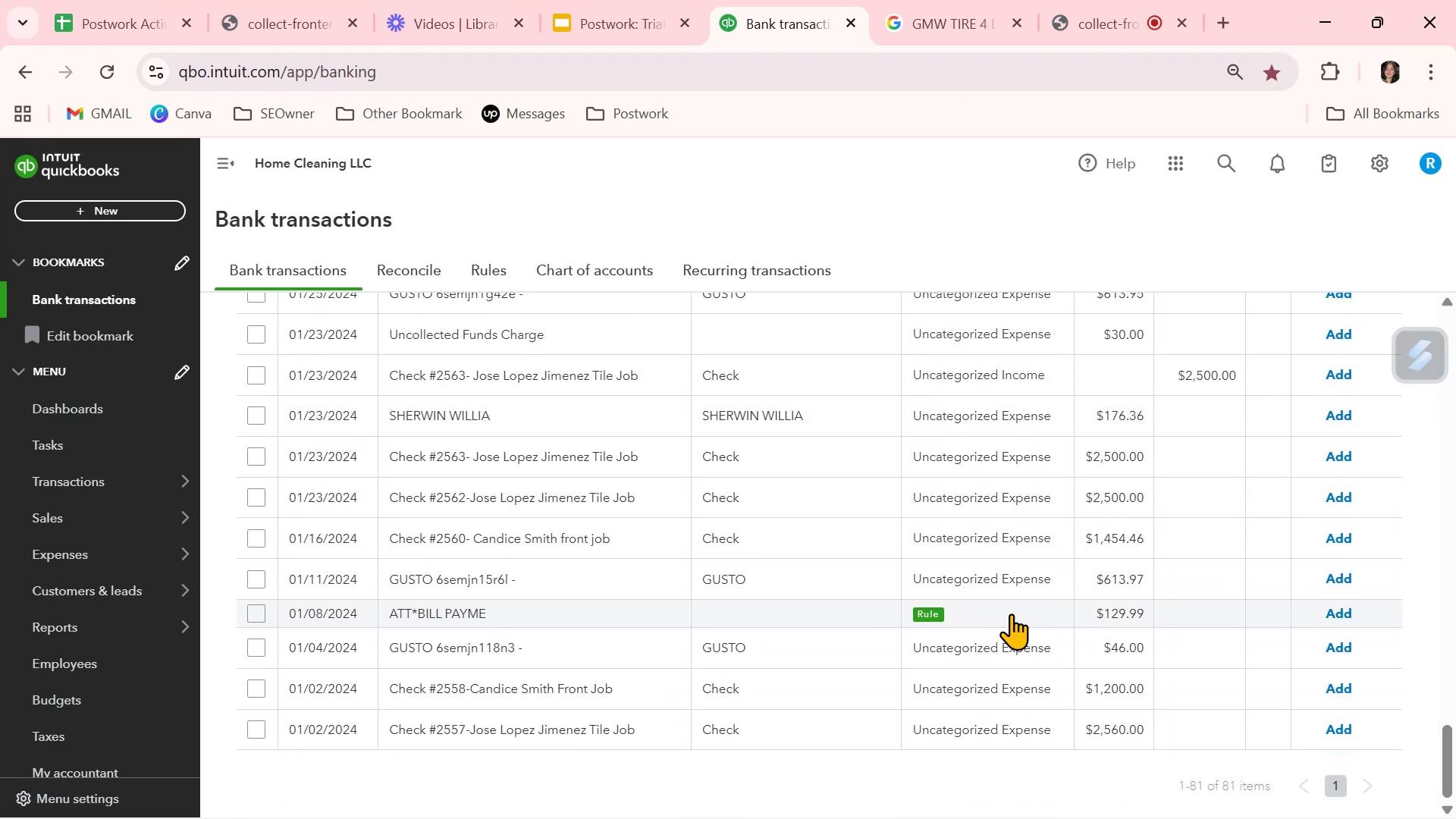 
scroll: coordinate [1011, 613], scroll_direction: up, amount: 5.0
 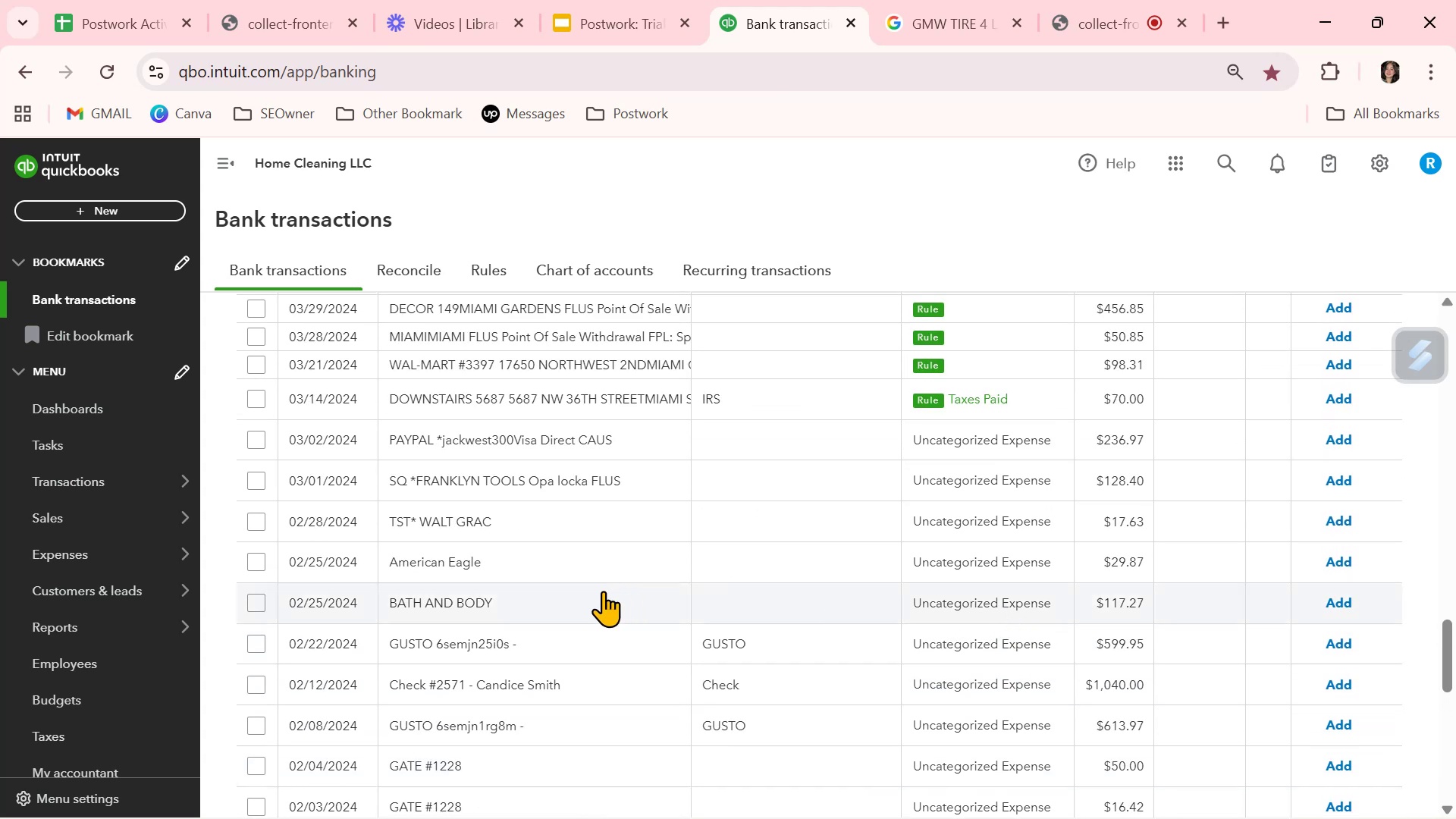 
left_click([595, 593])
 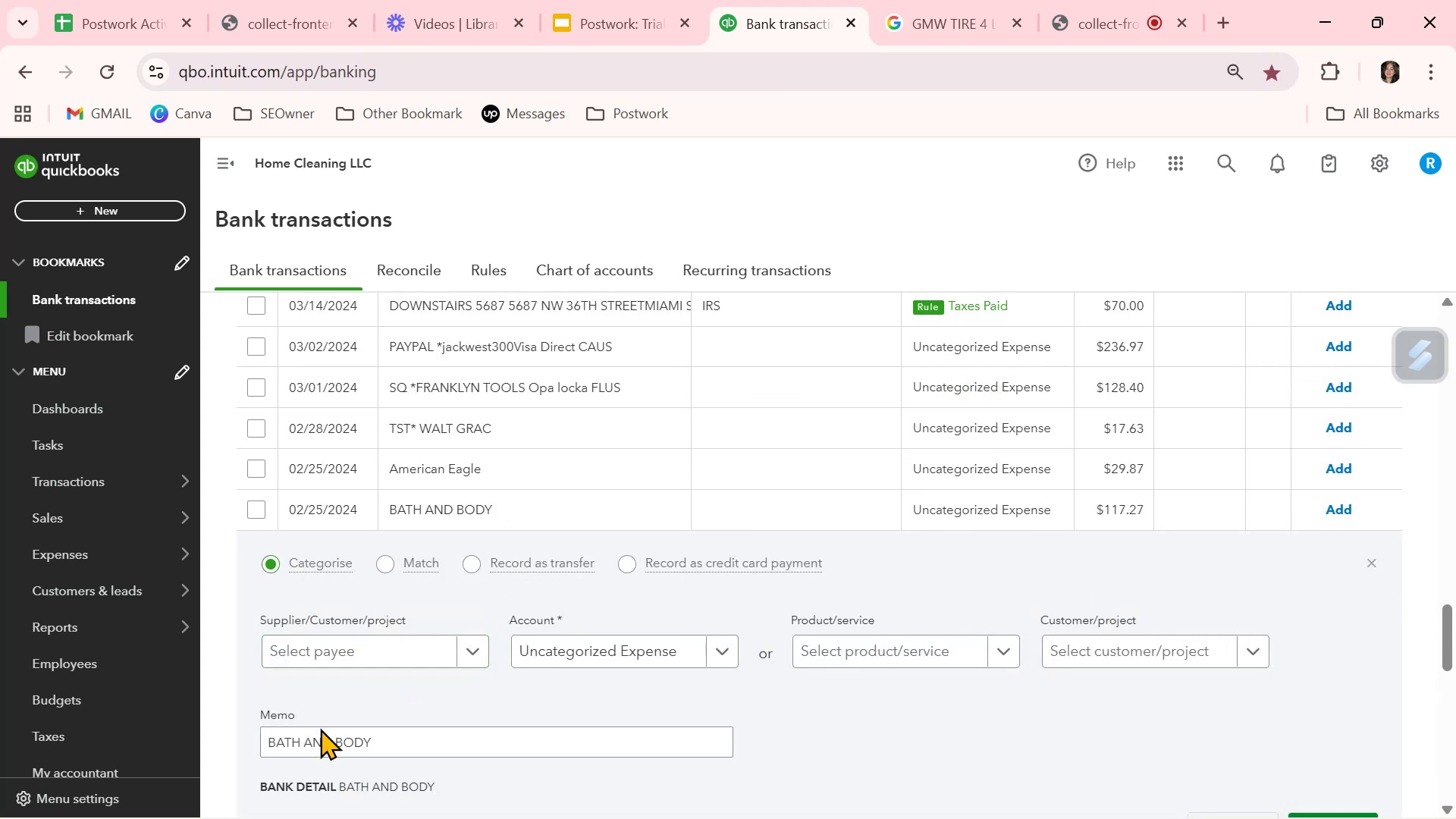 
double_click([317, 740])
 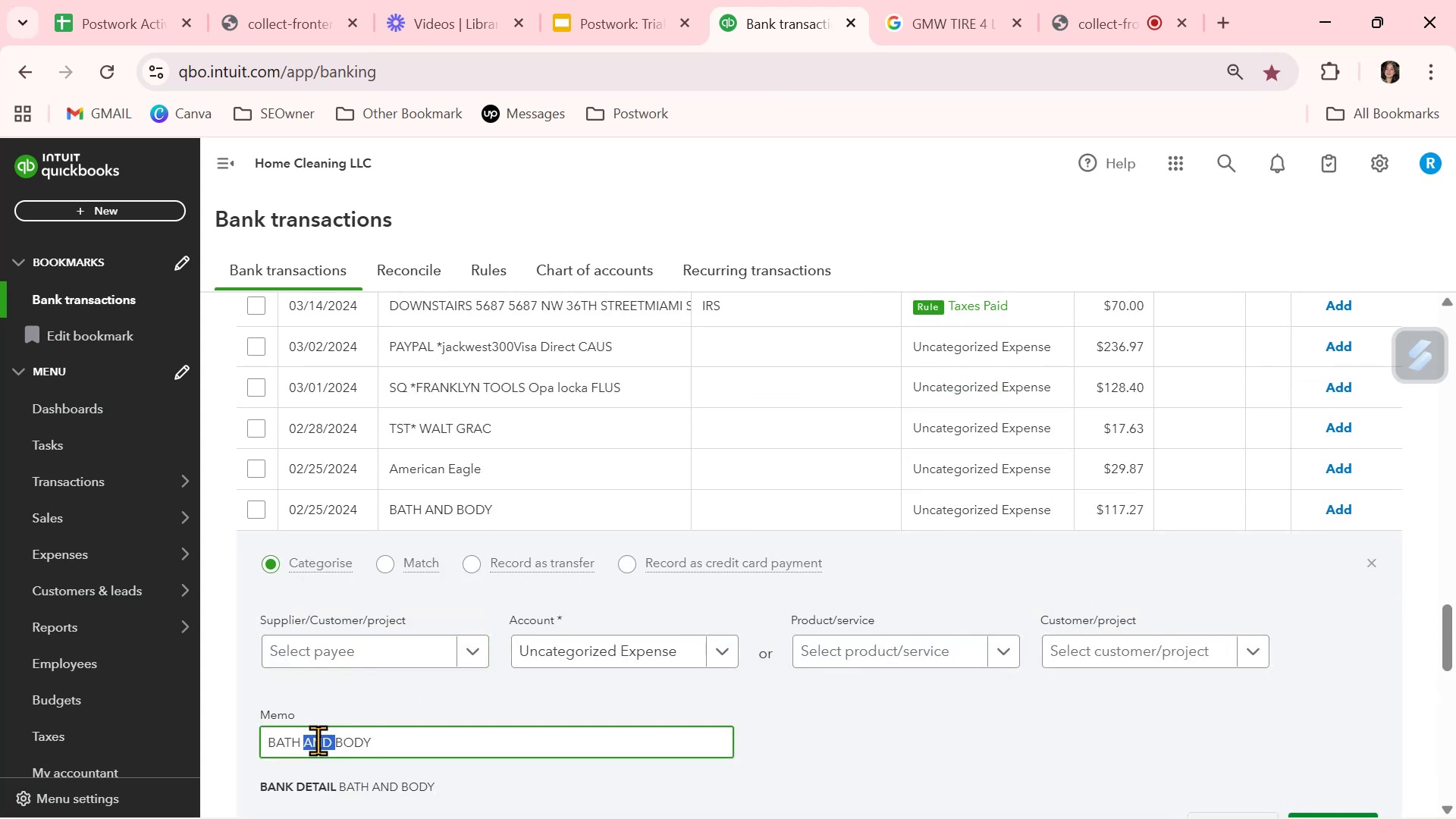 
triple_click([318, 740])
 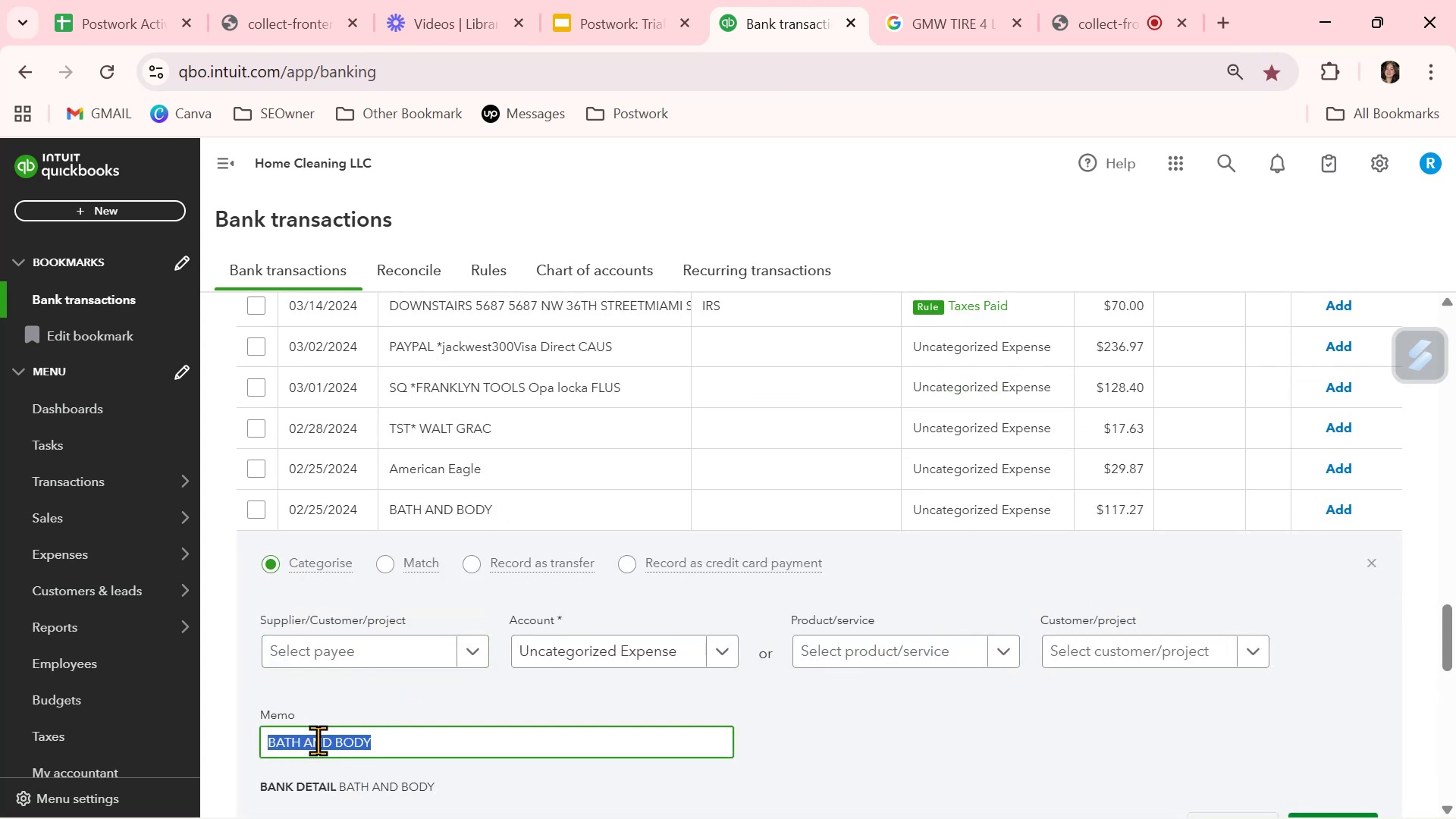 
key(Control+ControlLeft)
 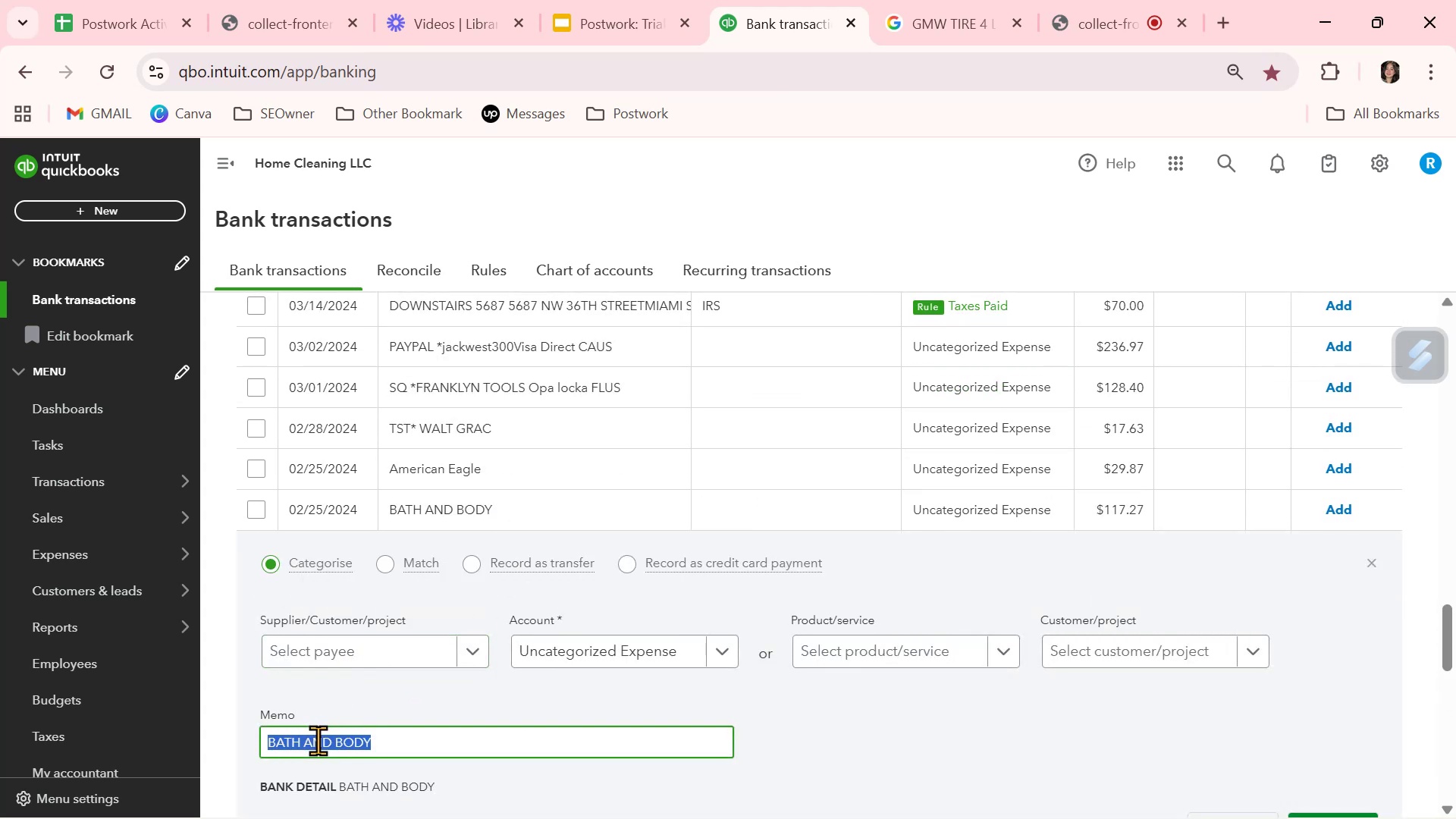 
key(Control+C)
 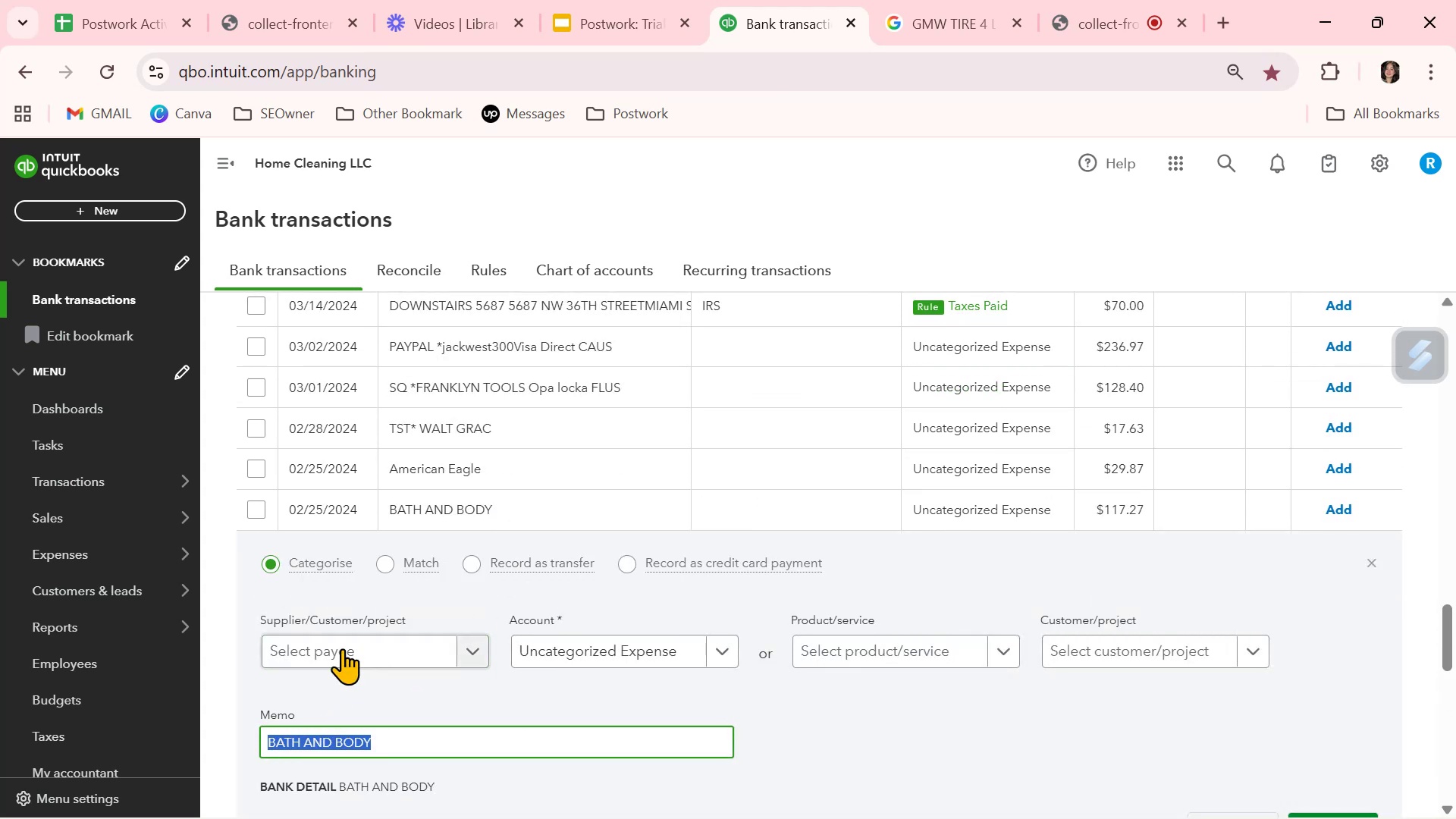 
left_click([347, 641])
 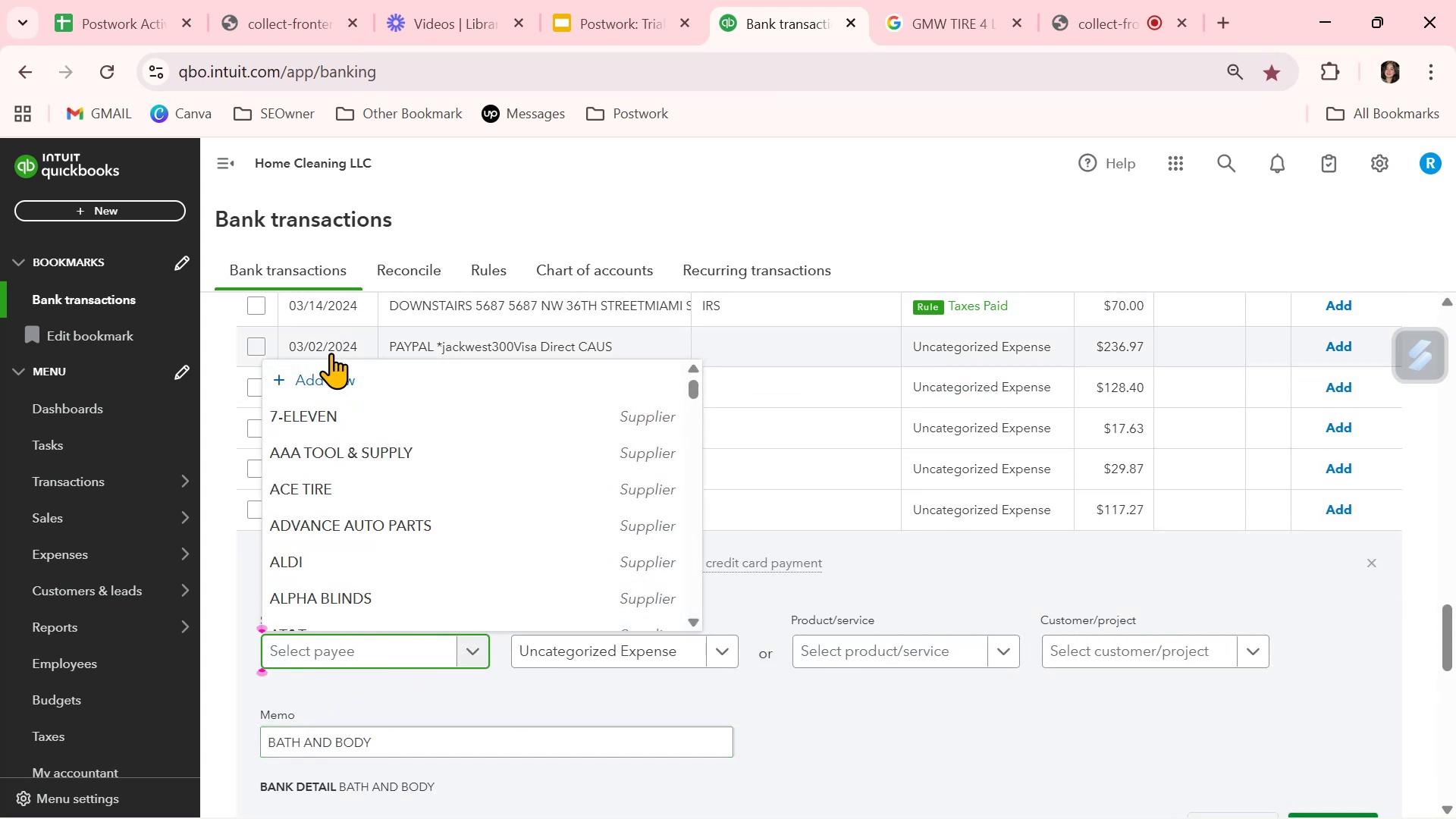 
left_click([325, 381])
 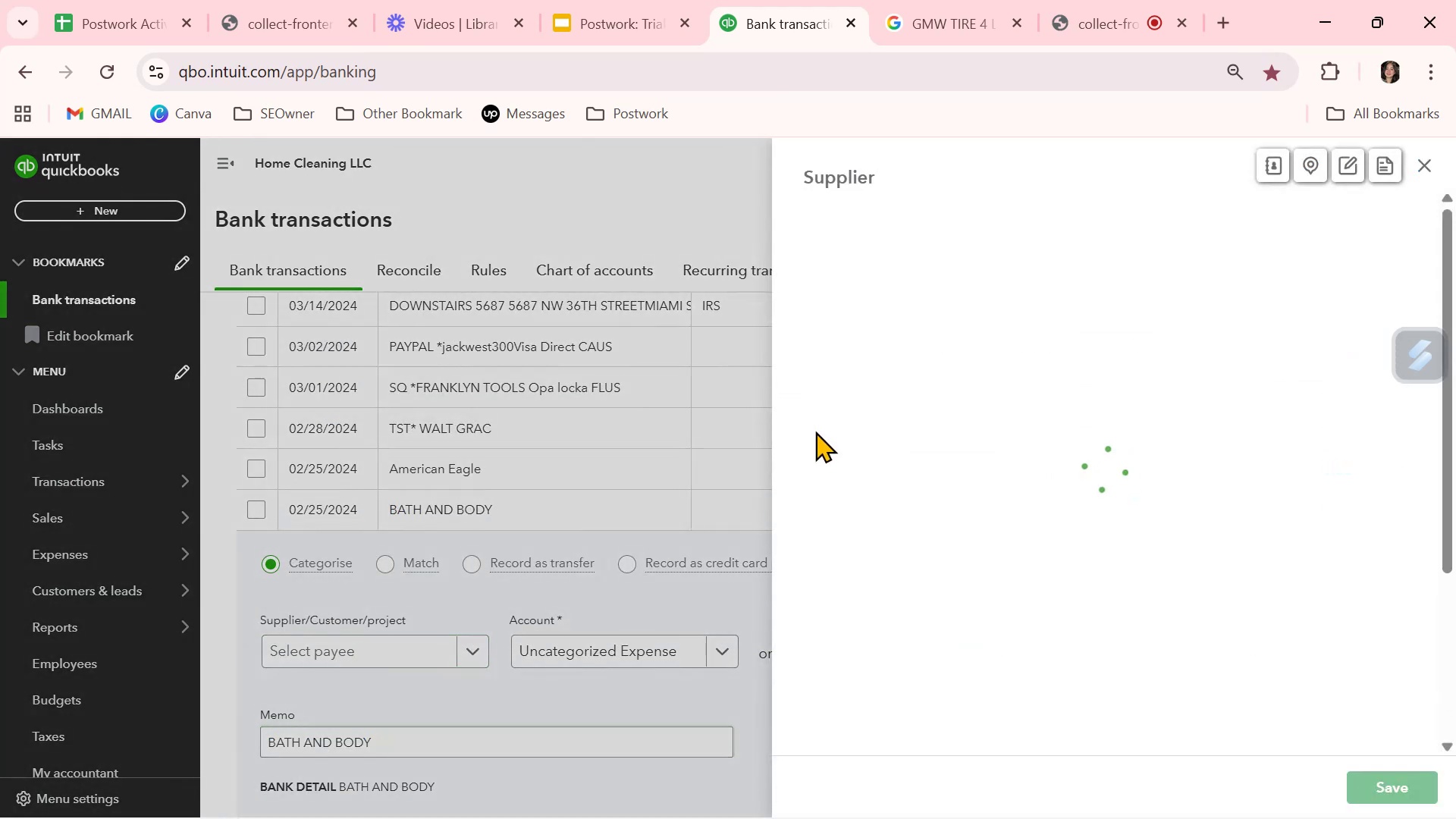 
key(Control+ControlLeft)
 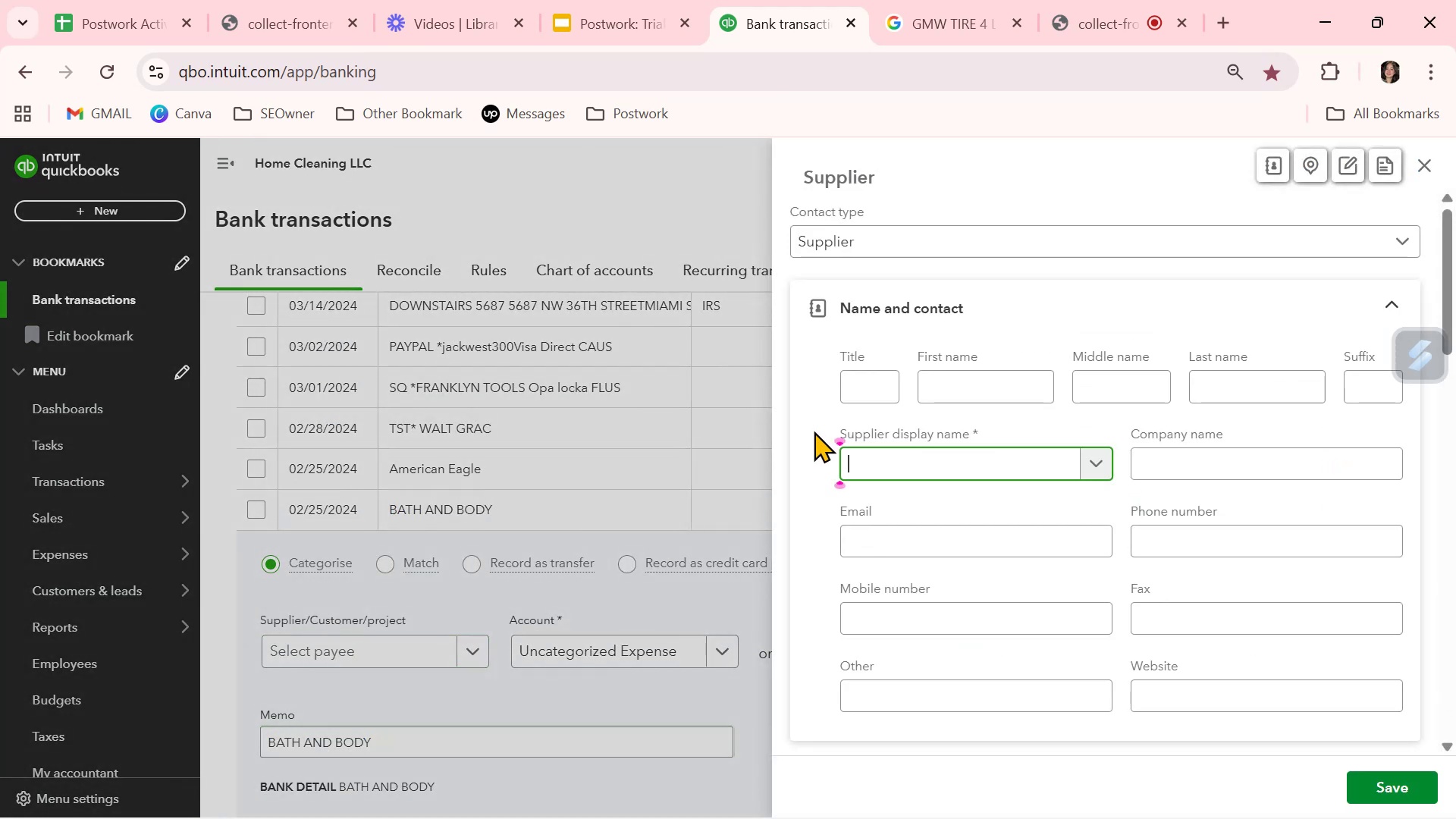 
key(Control+V)
 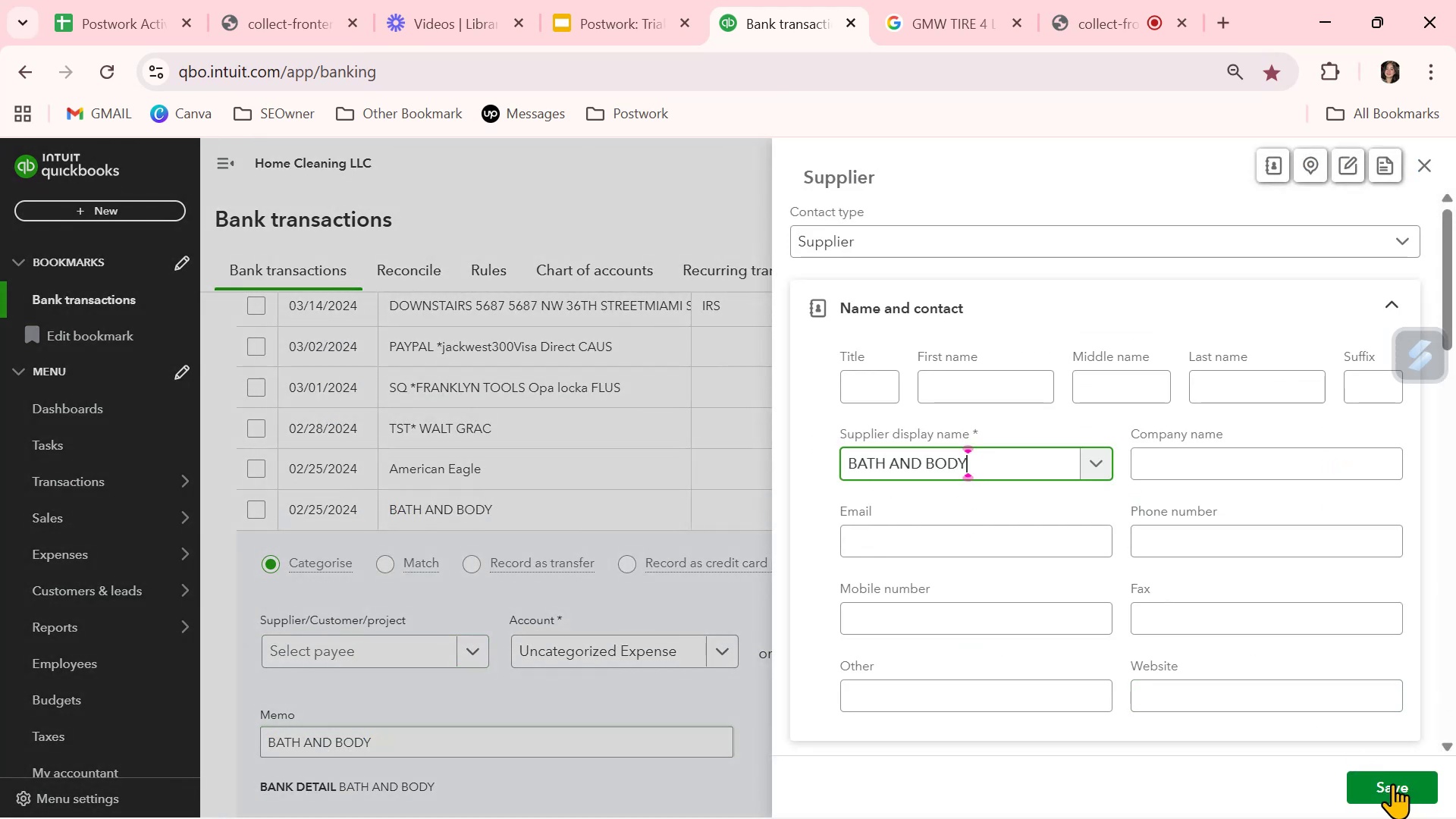 
left_click([1404, 790])
 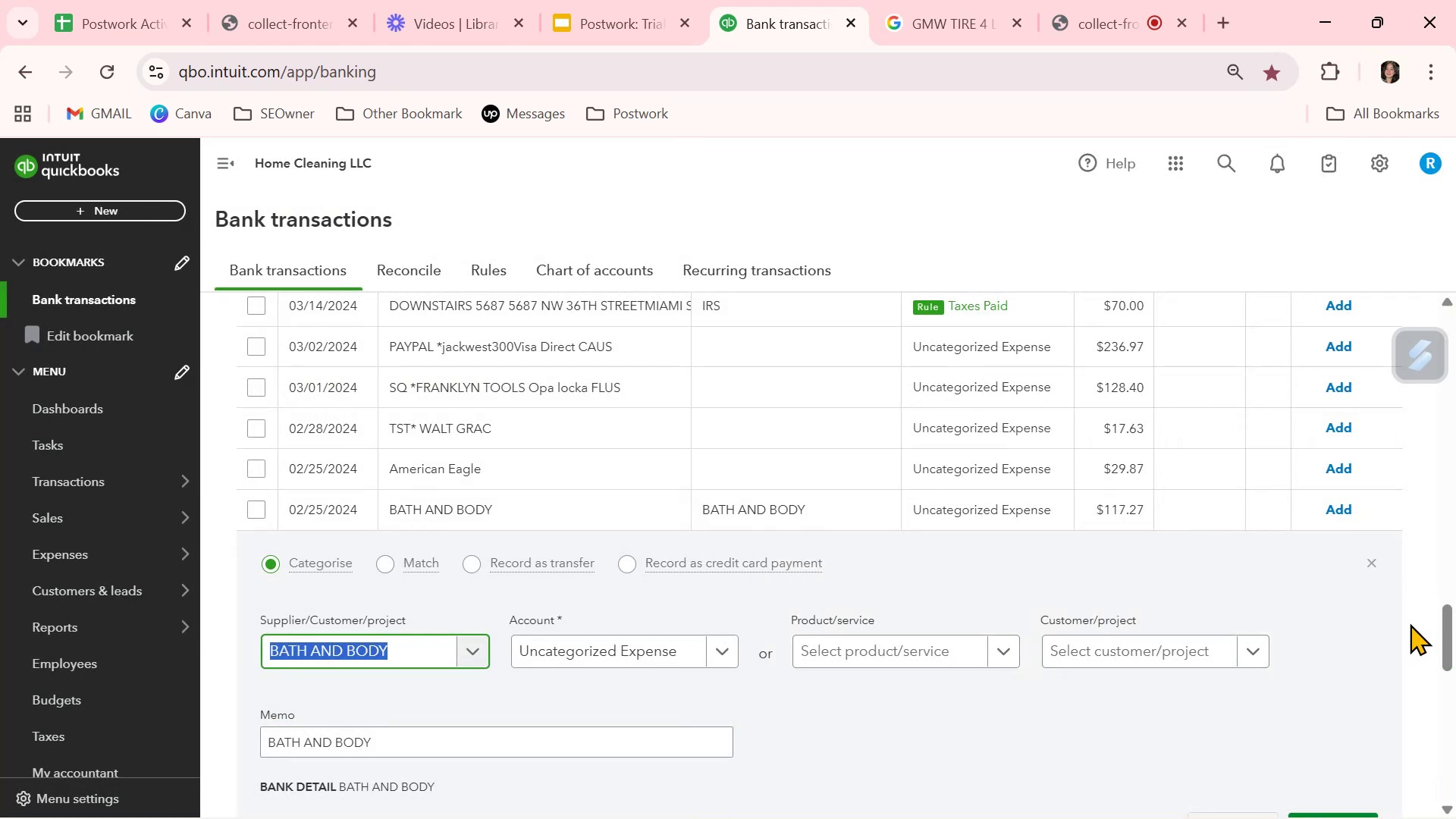 
left_click([1372, 561])
 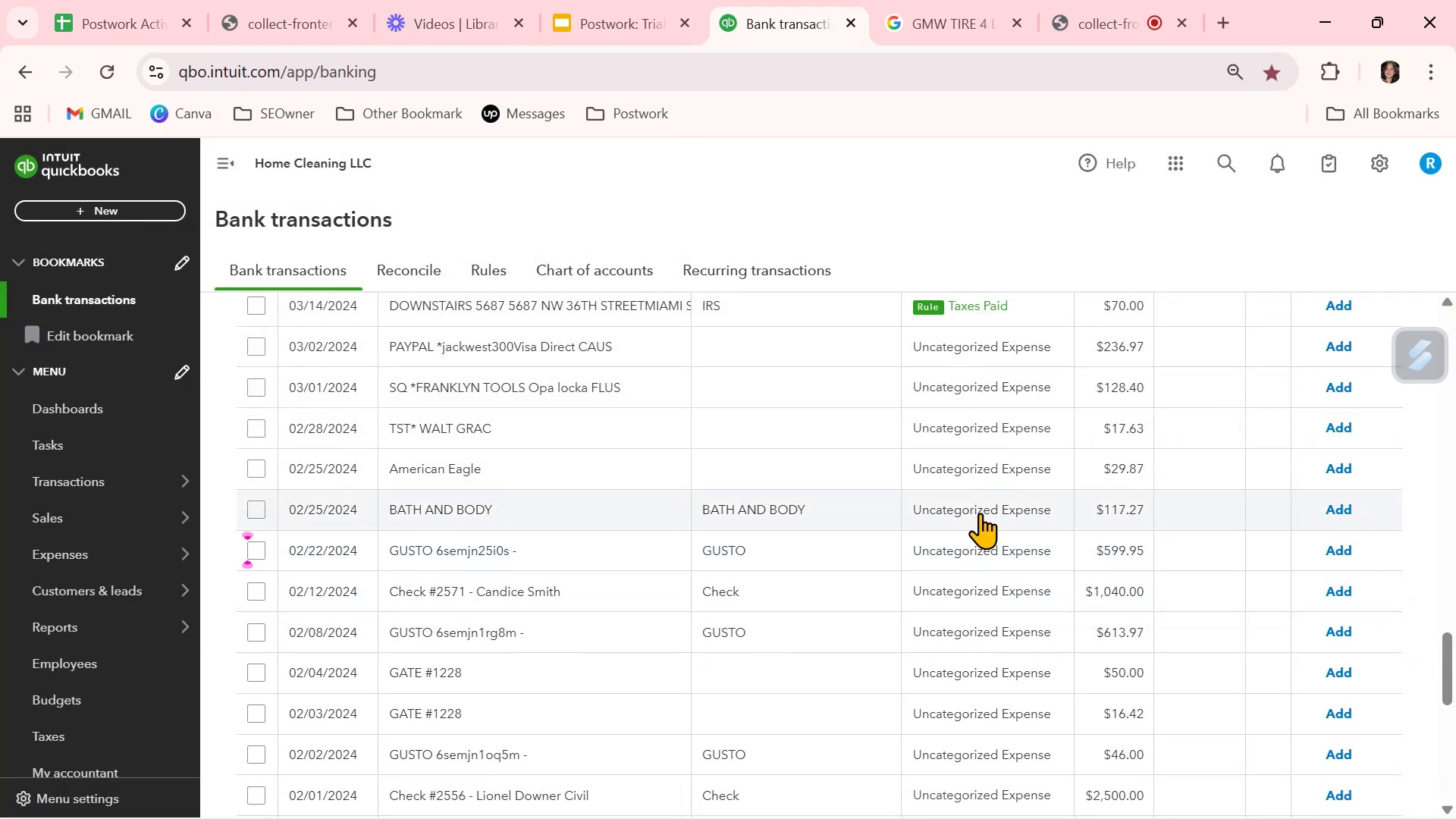 
wait(10.76)
 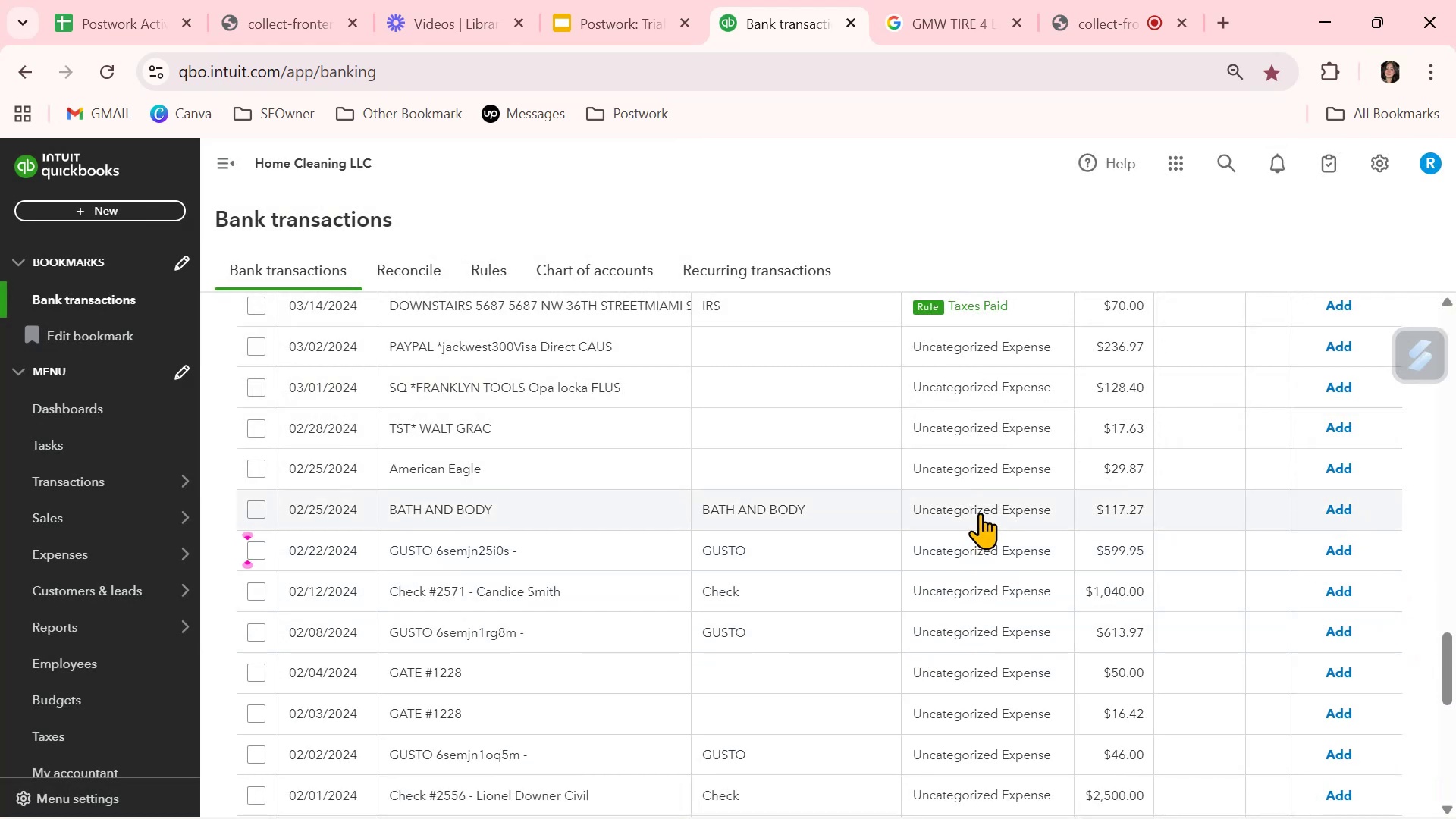 
scroll: coordinate [875, 658], scroll_direction: down, amount: 2.0
 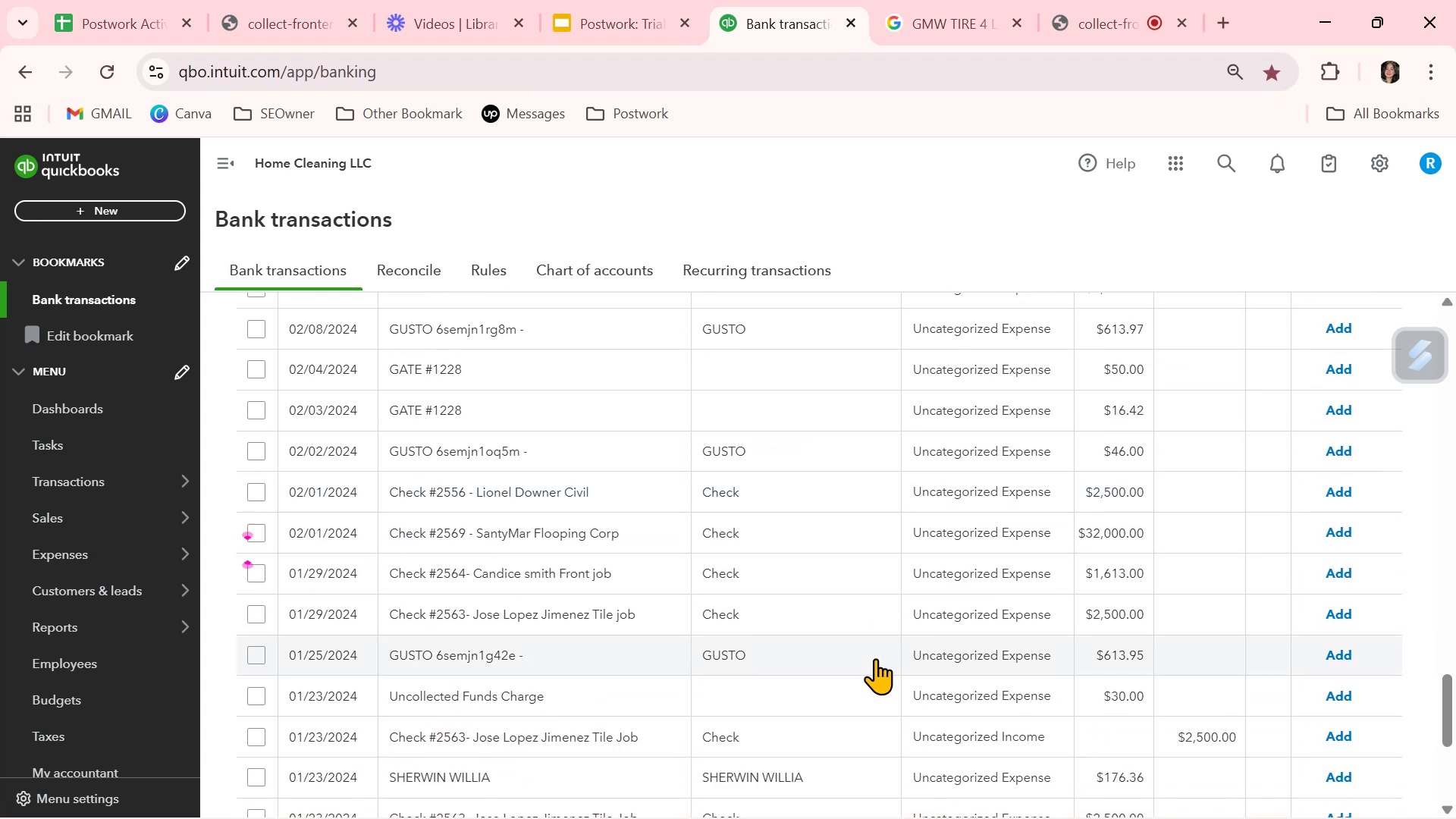 
scroll: coordinate [875, 658], scroll_direction: up, amount: 6.0
 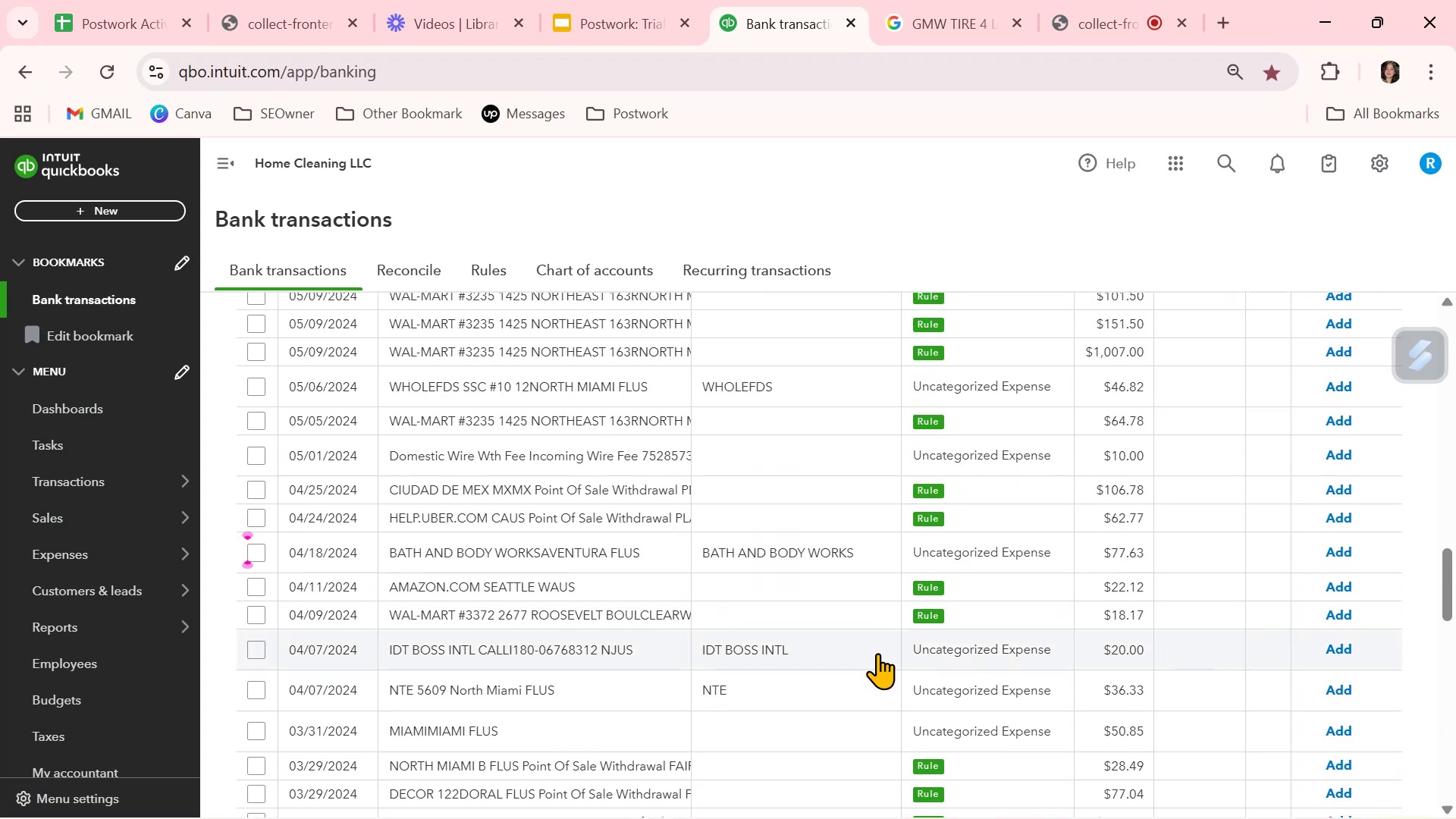 